 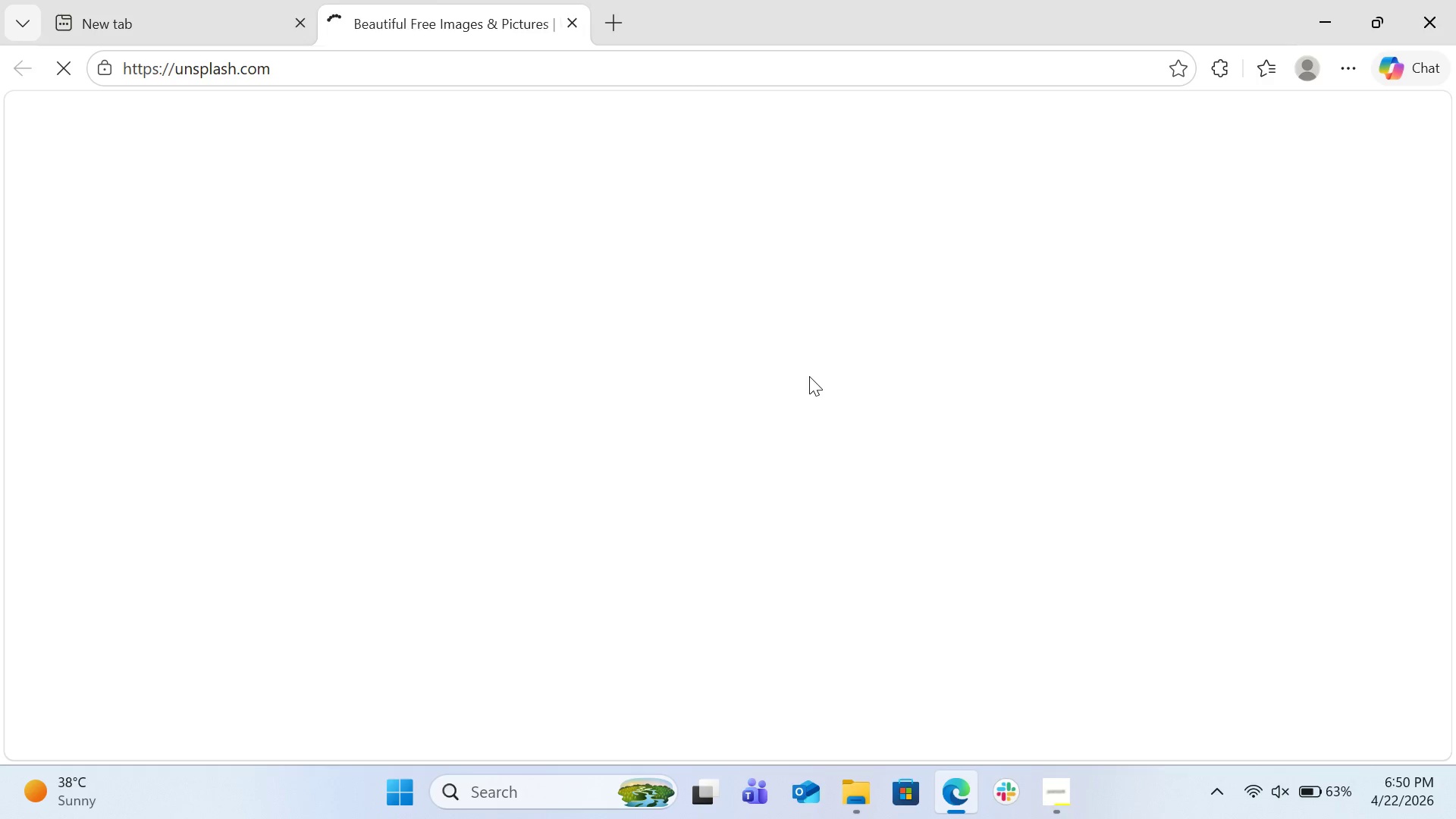 
left_click([741, 181])
 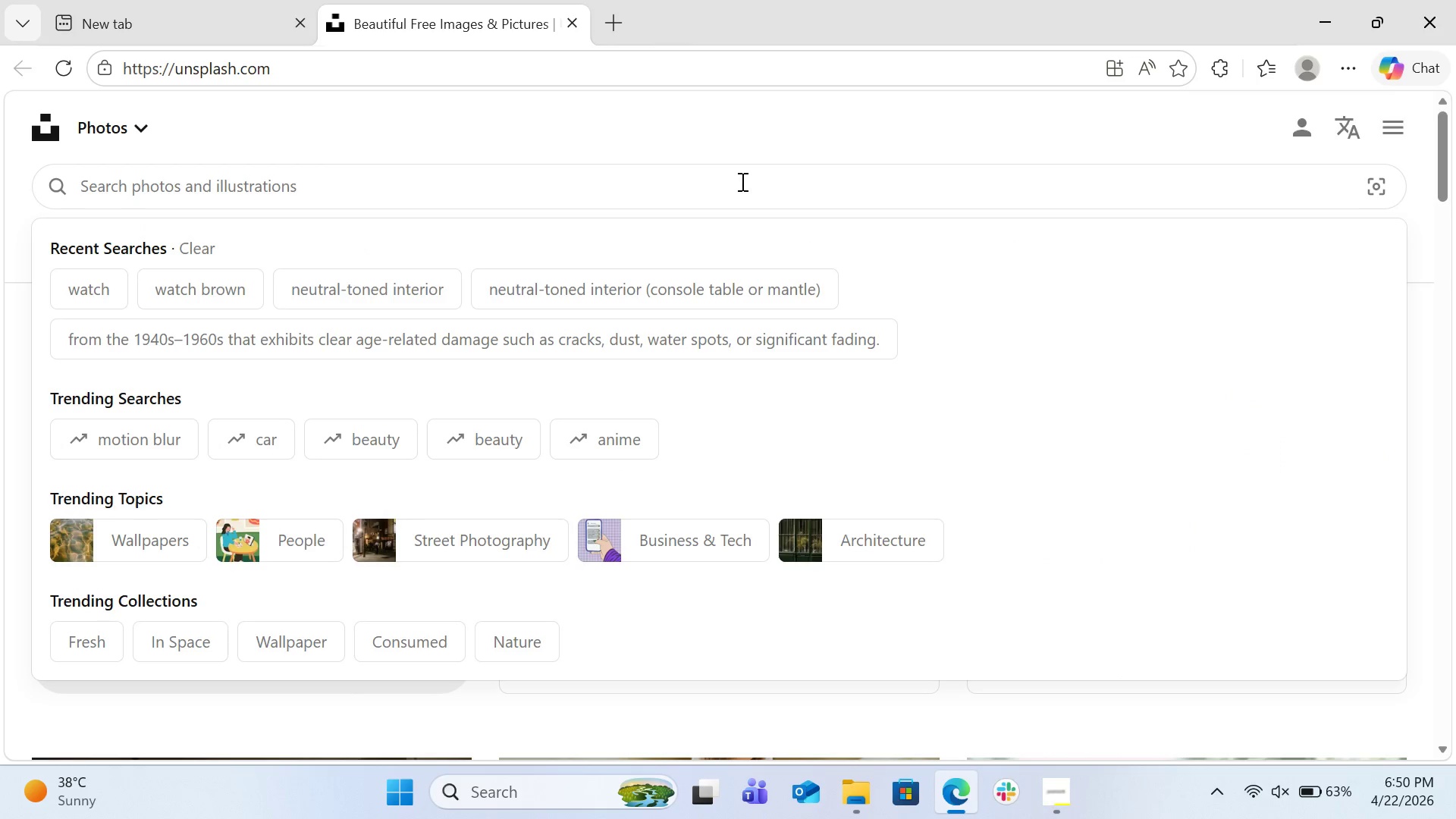 
hold_key(key=ControlLeft, duration=0.41)
 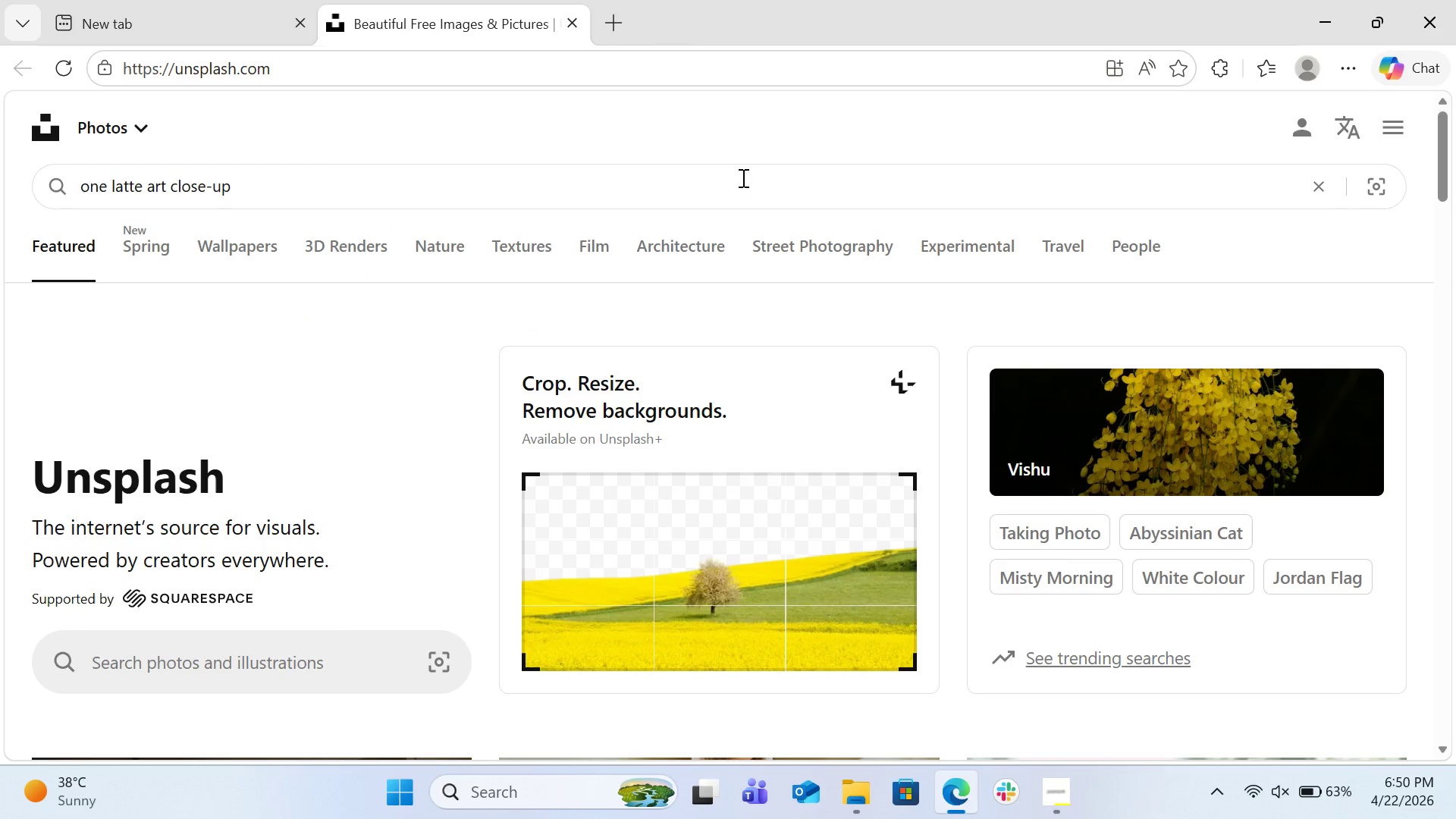 
key(V)
 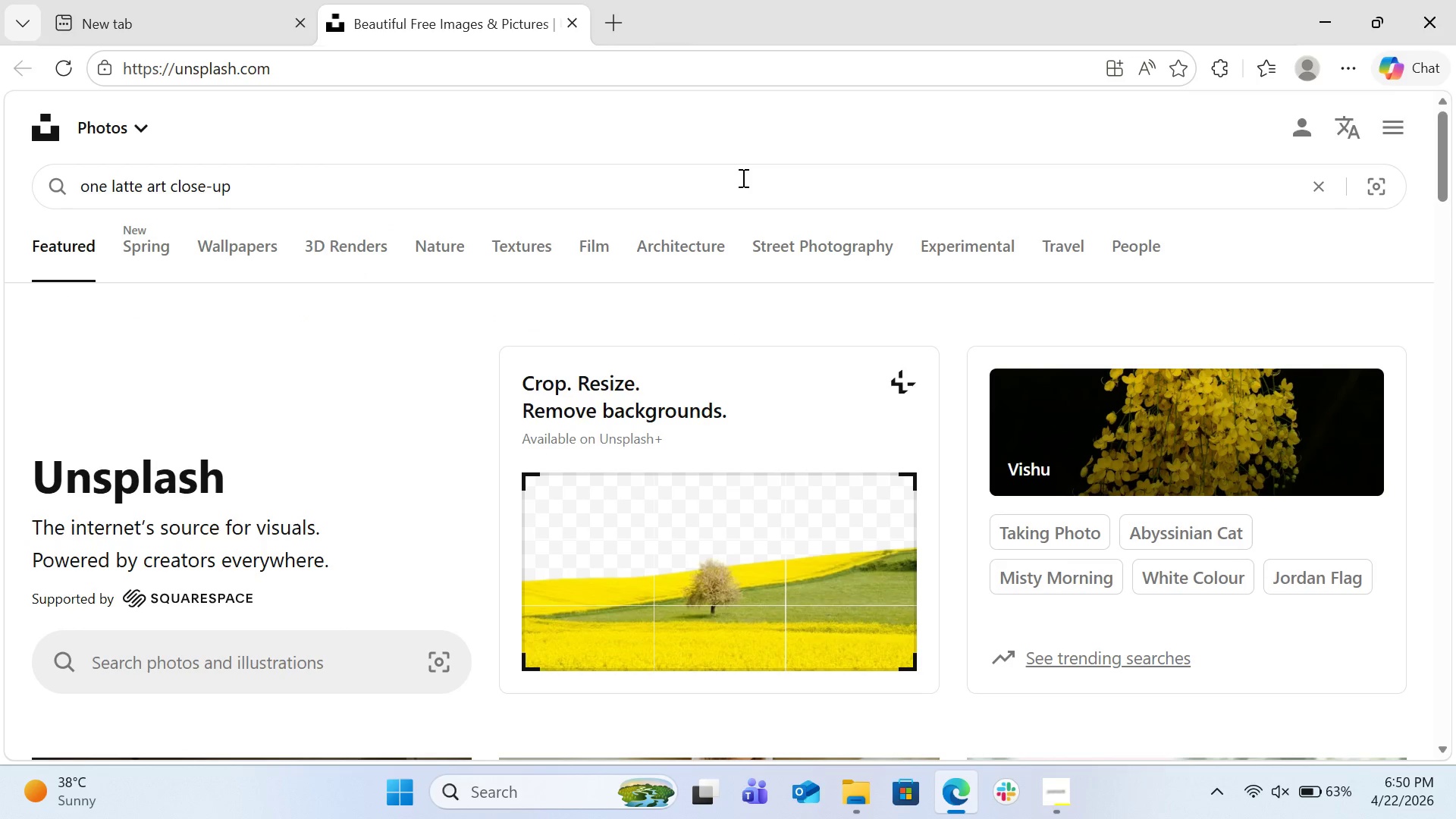 
key(Enter)
 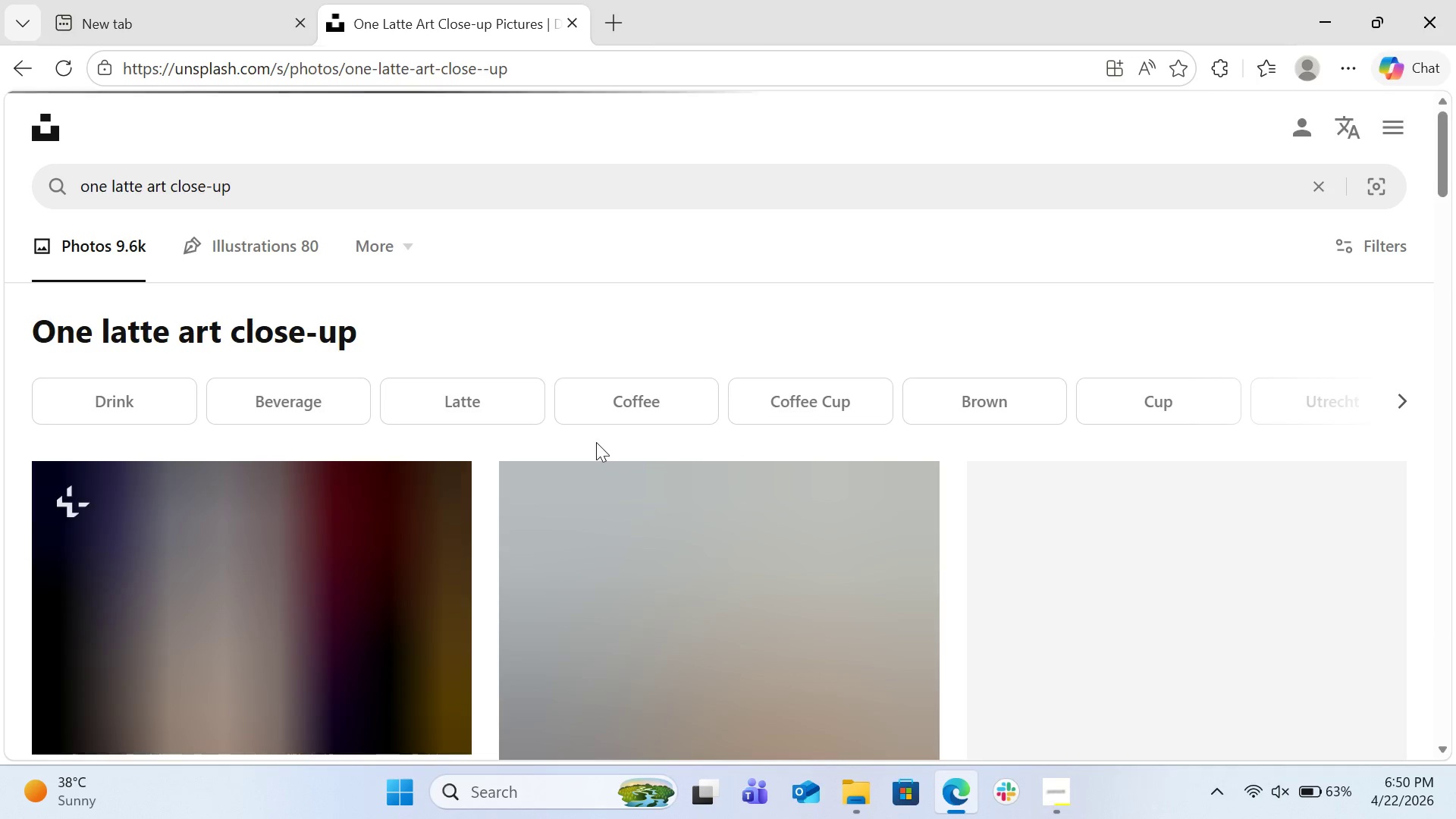 
scroll: coordinate [604, 426], scroll_direction: down, amount: 11.0
 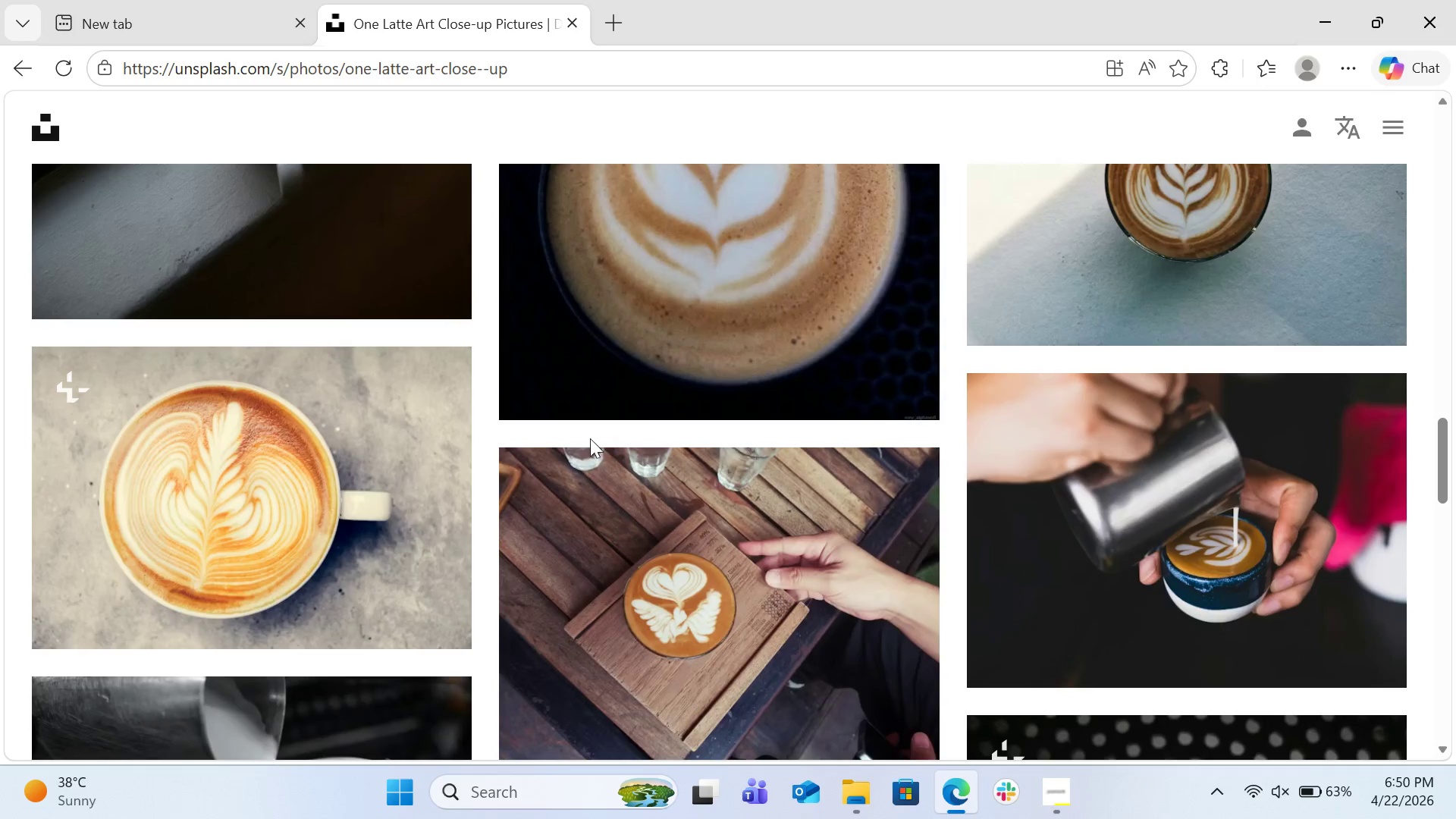 
scroll: coordinate [730, 510], scroll_direction: down, amount: 2.0
 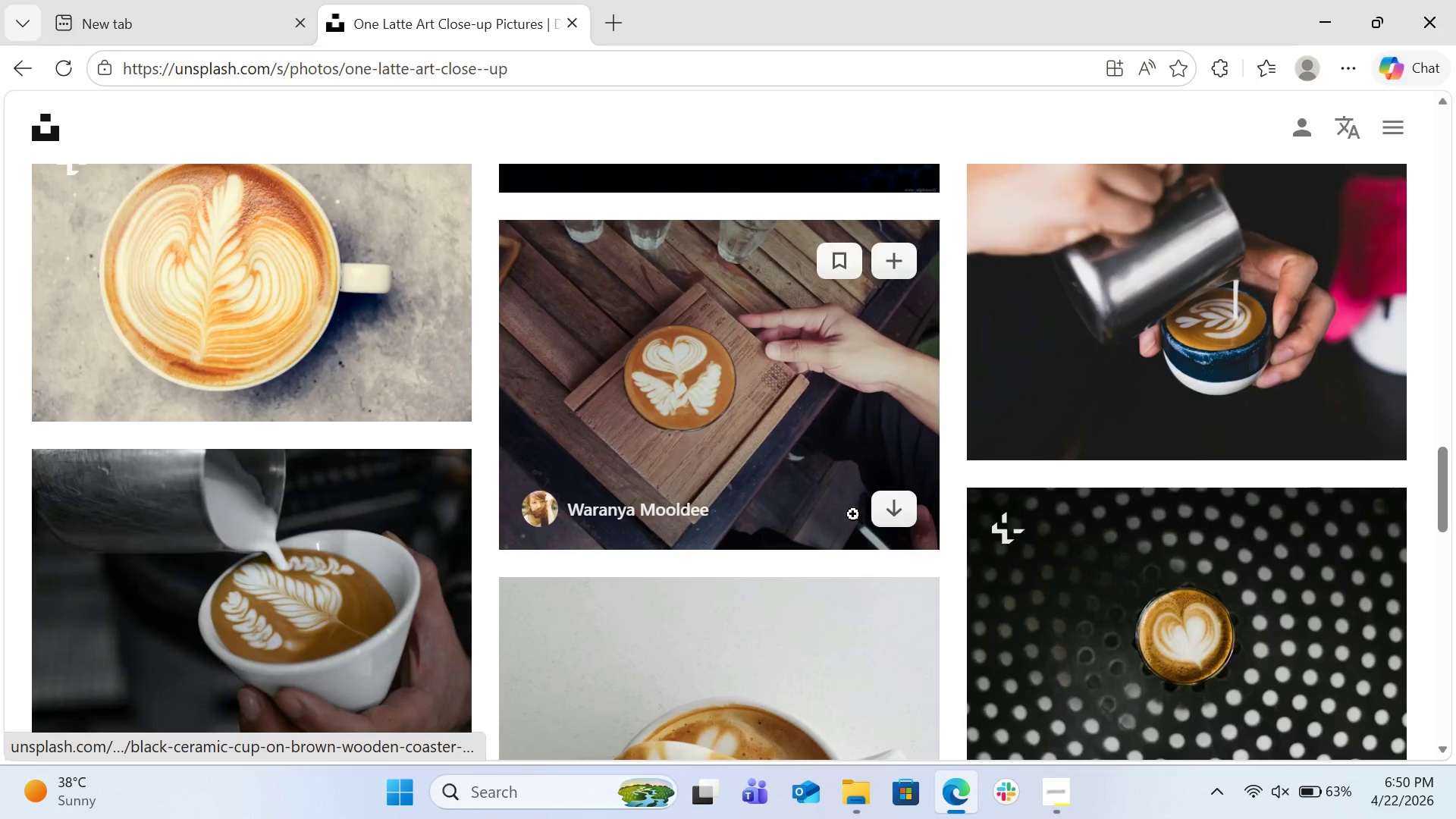 
mouse_move([855, 516])
 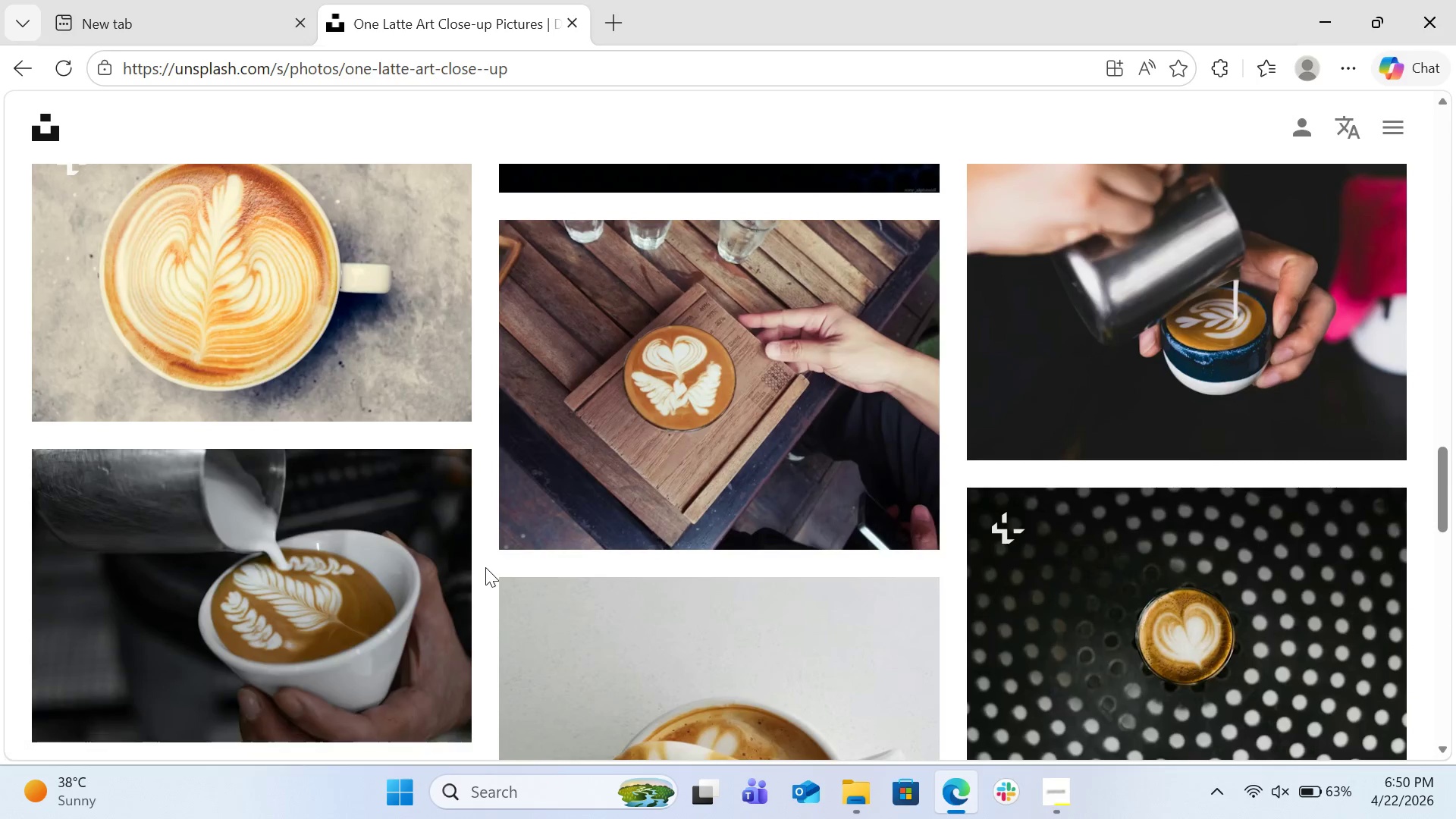 
scroll: coordinate [469, 574], scroll_direction: down, amount: 1.0
 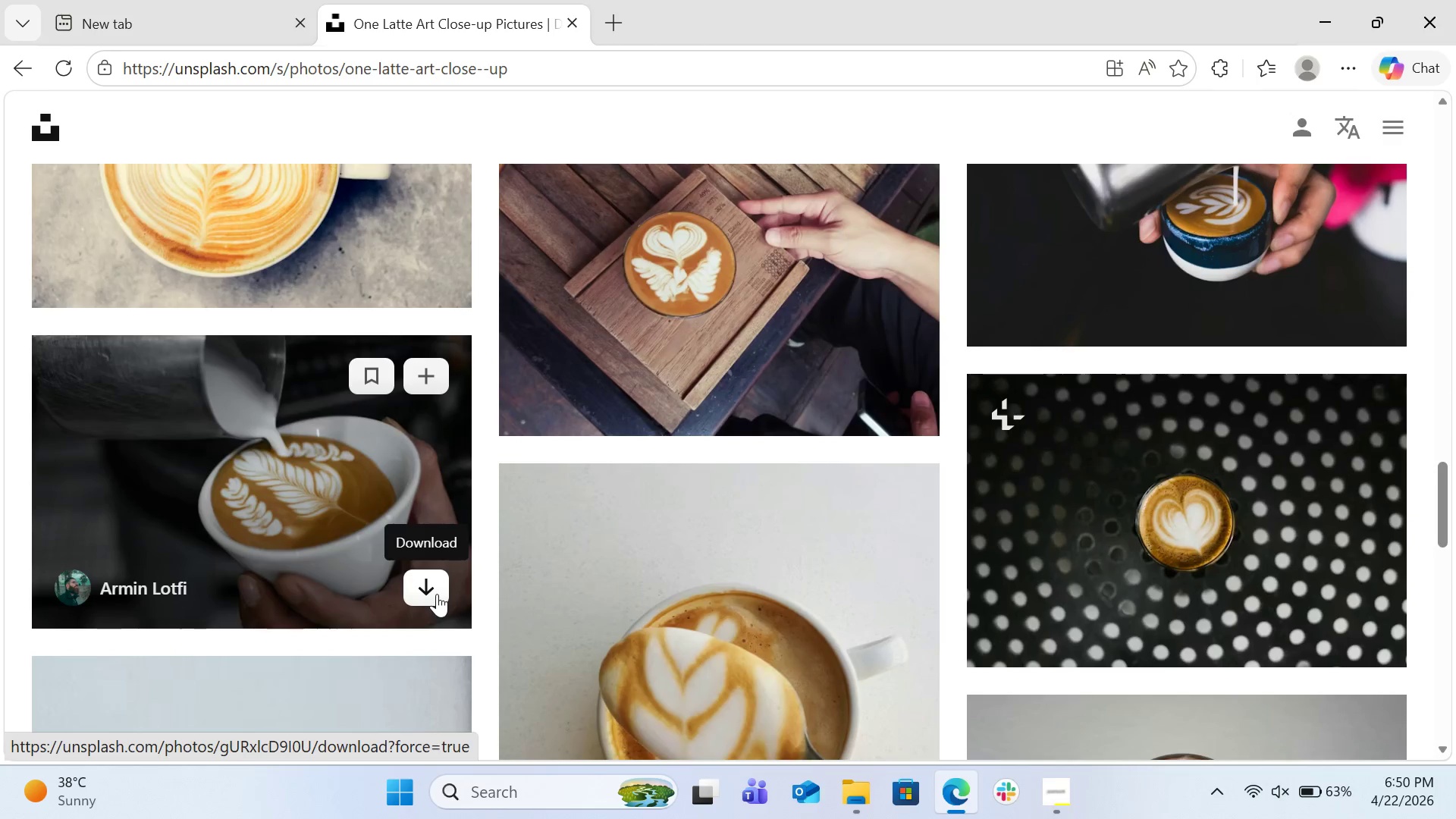 
left_click([437, 594])
 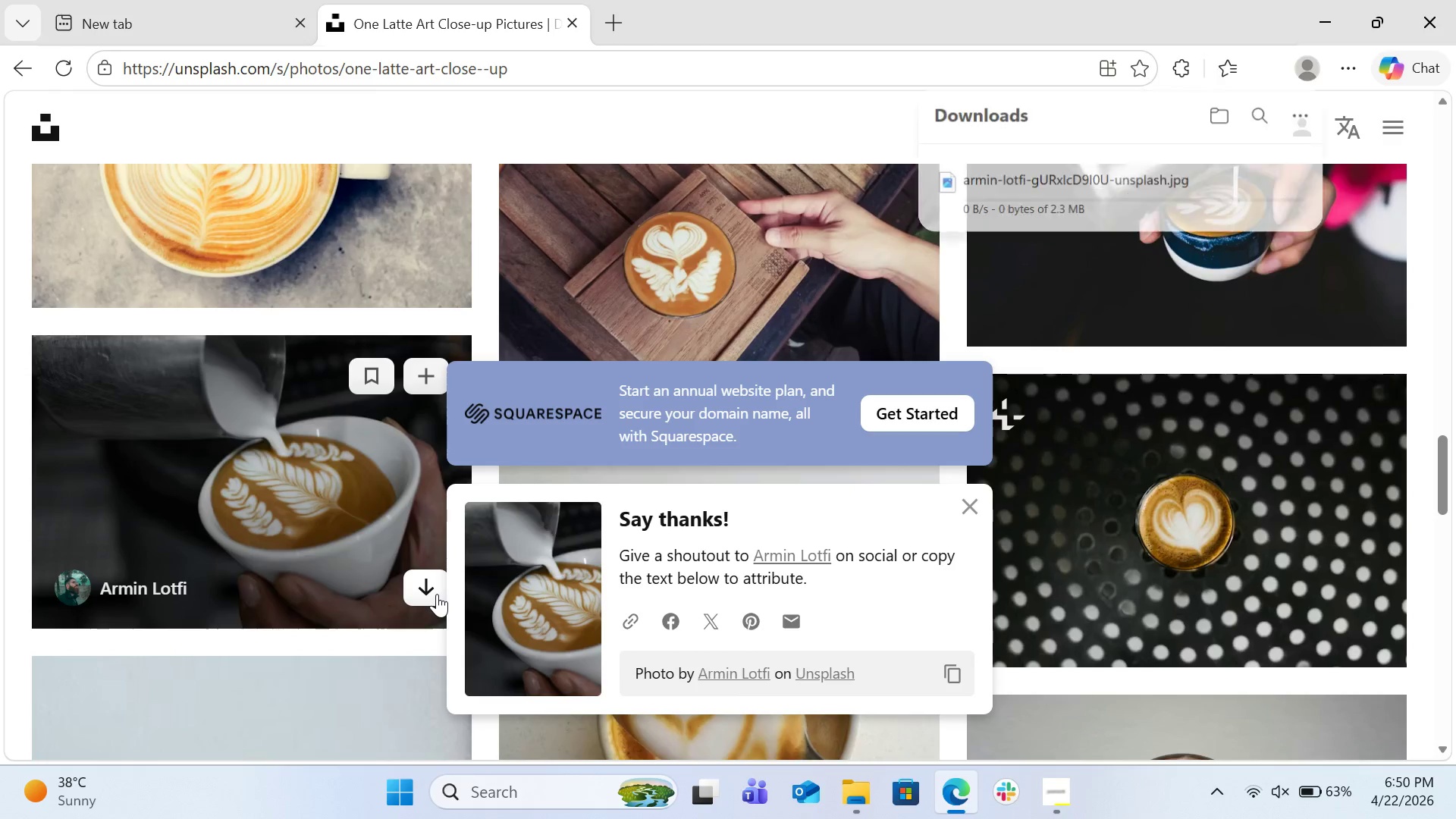 
mouse_move([336, 541])
 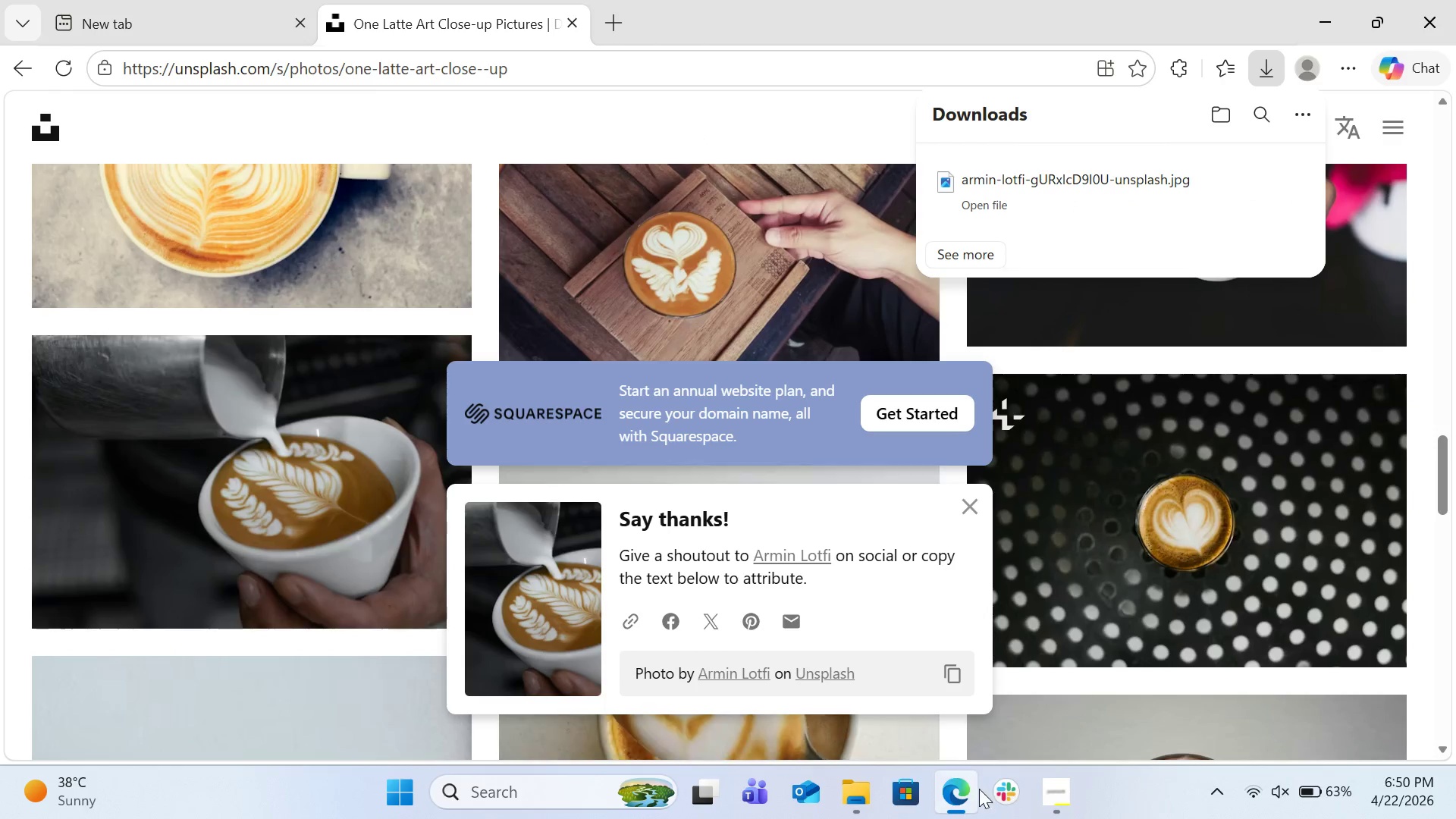 
left_click([1056, 786])